 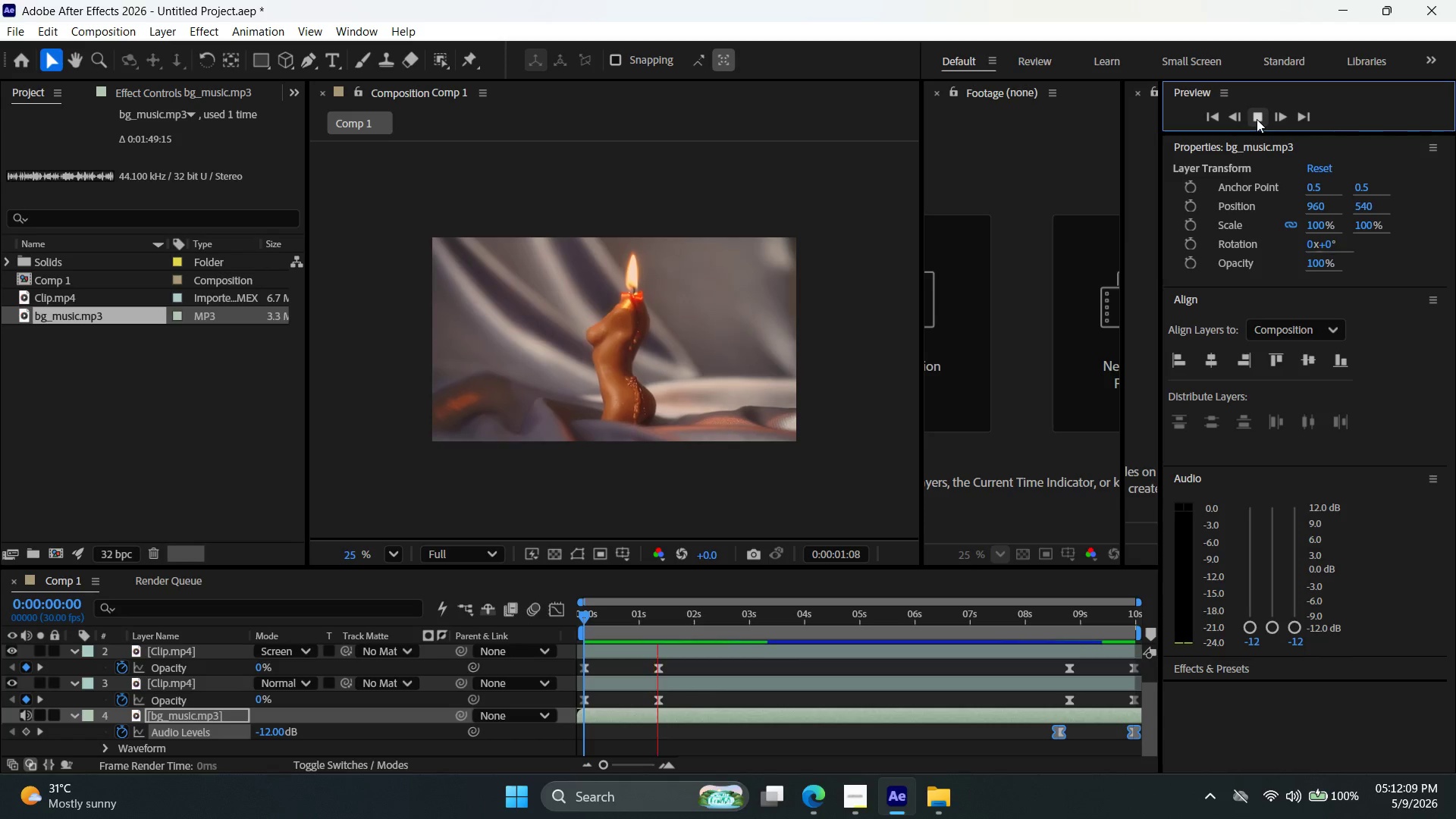 
left_click([1257, 119])
 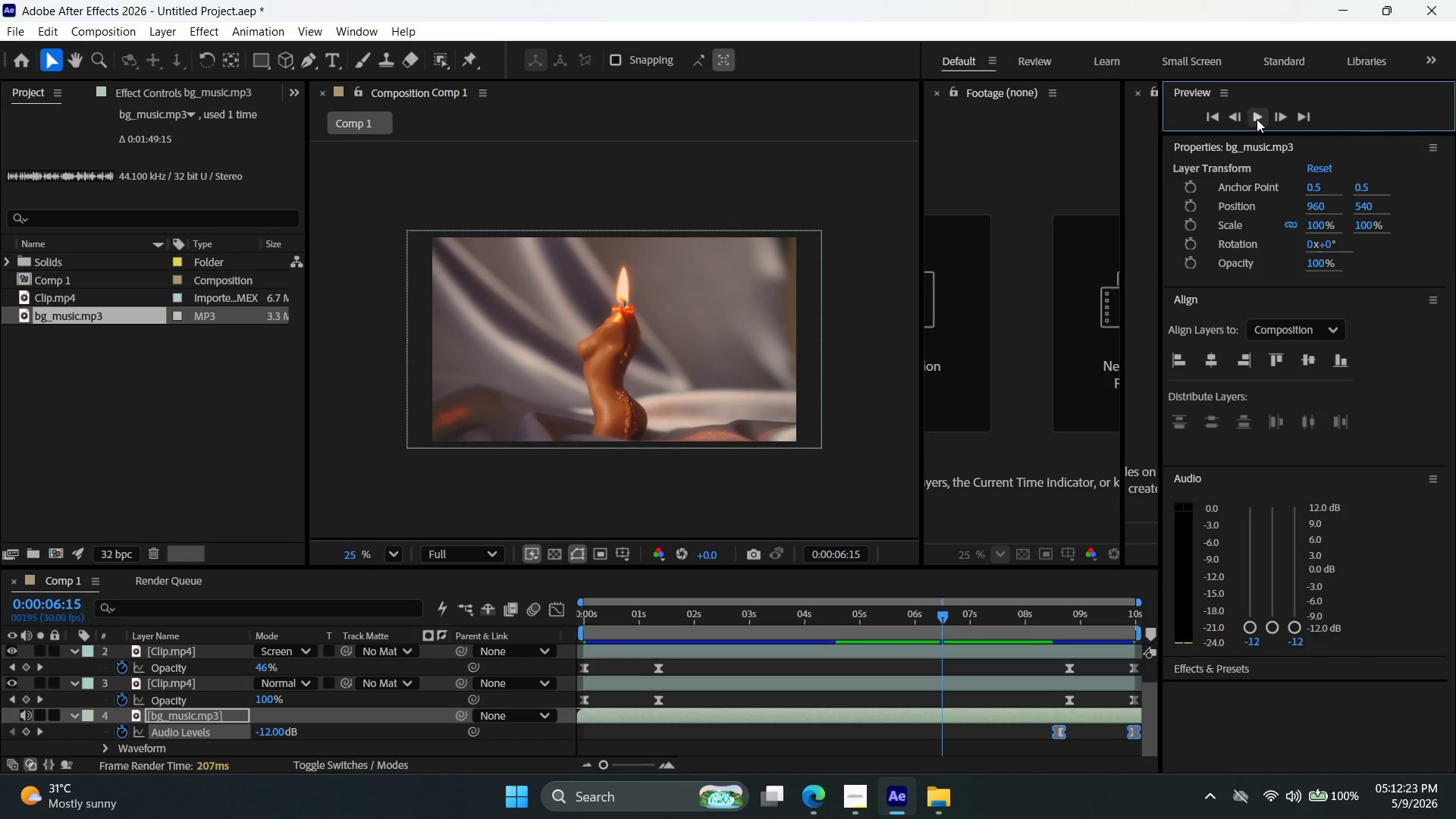 
wait(14.56)
 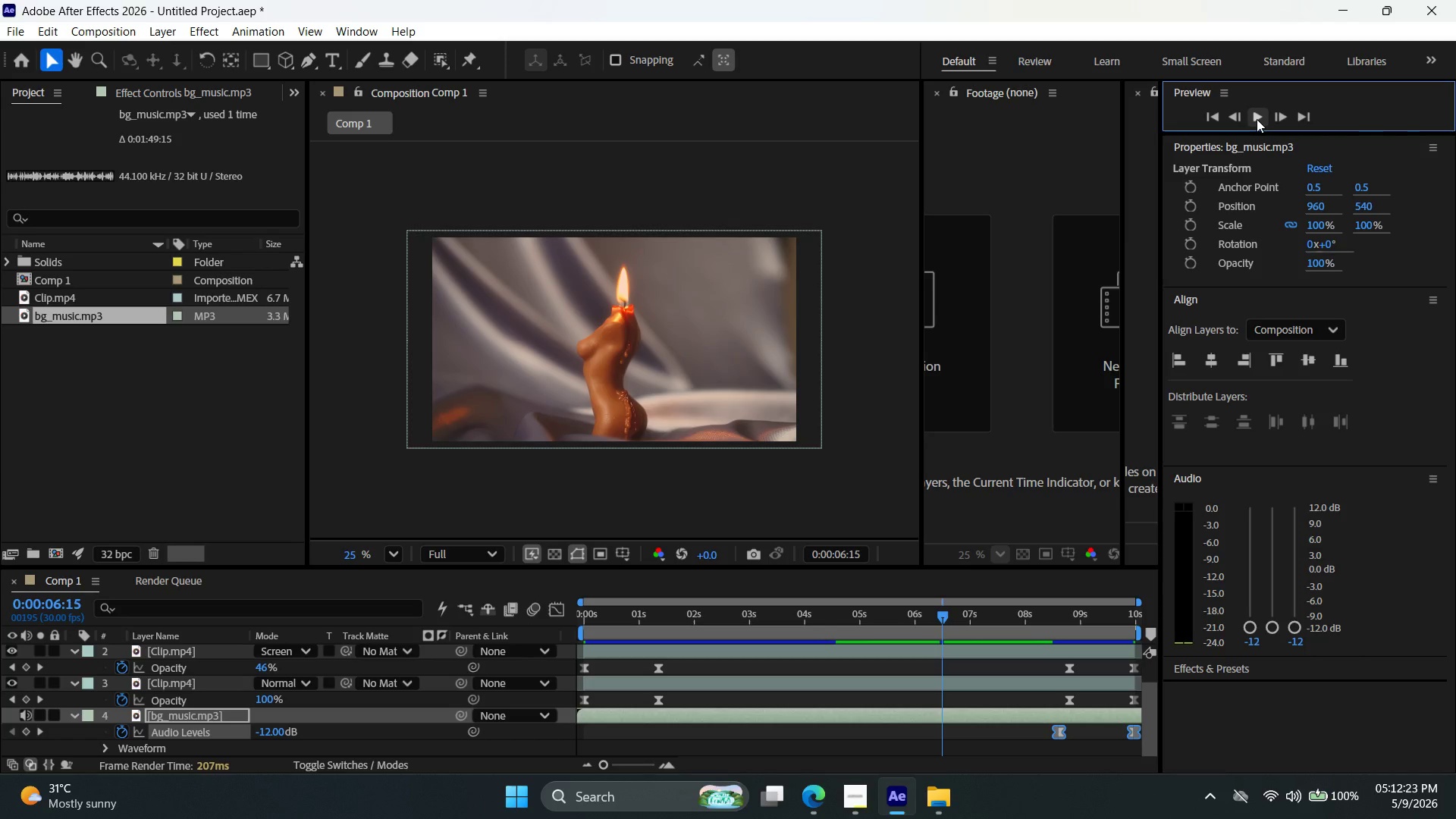 
left_click([1207, 118])
 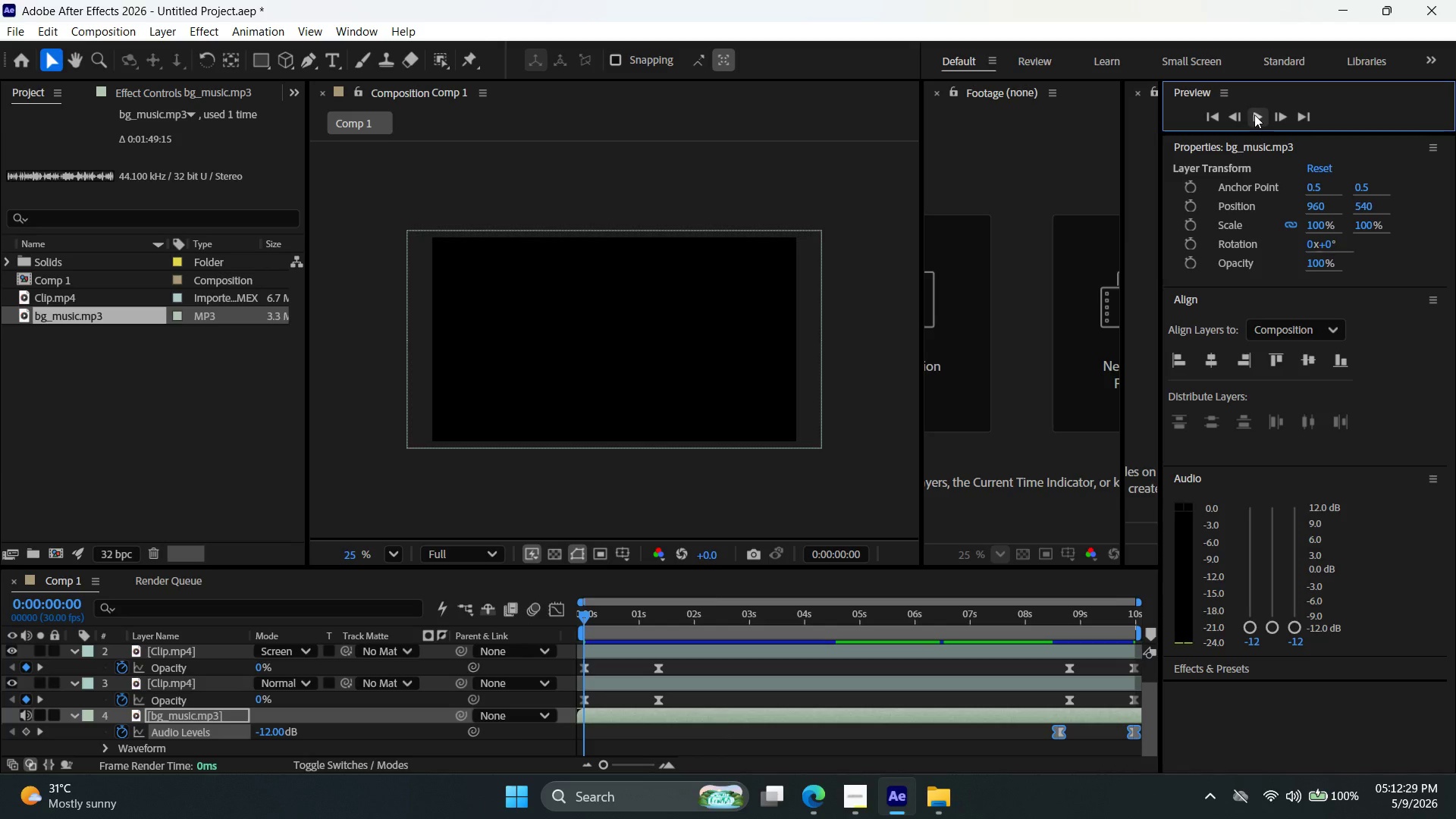 
left_click([1255, 115])
 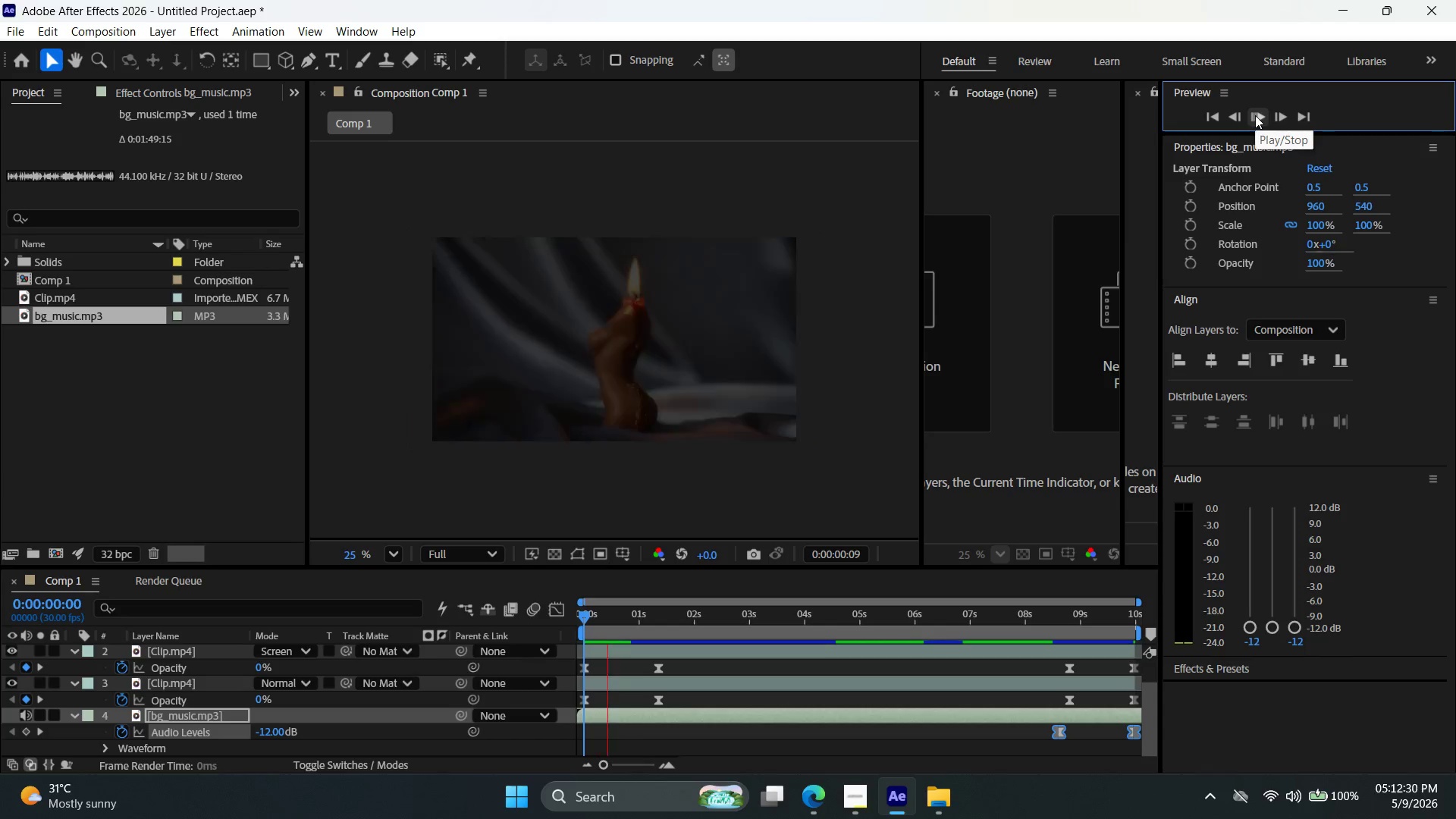 
left_click([1260, 117])
 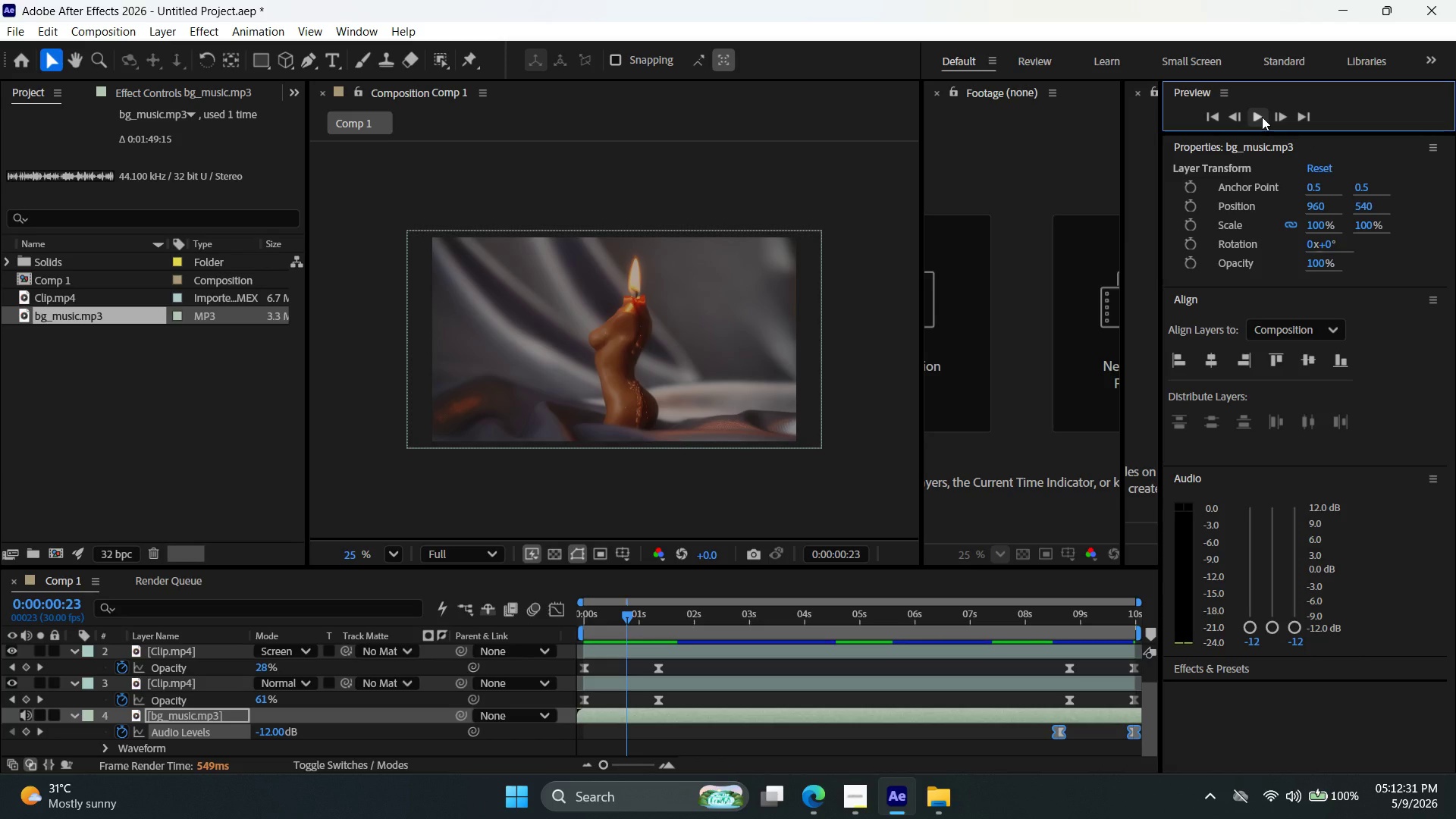 
left_click([1262, 117])
 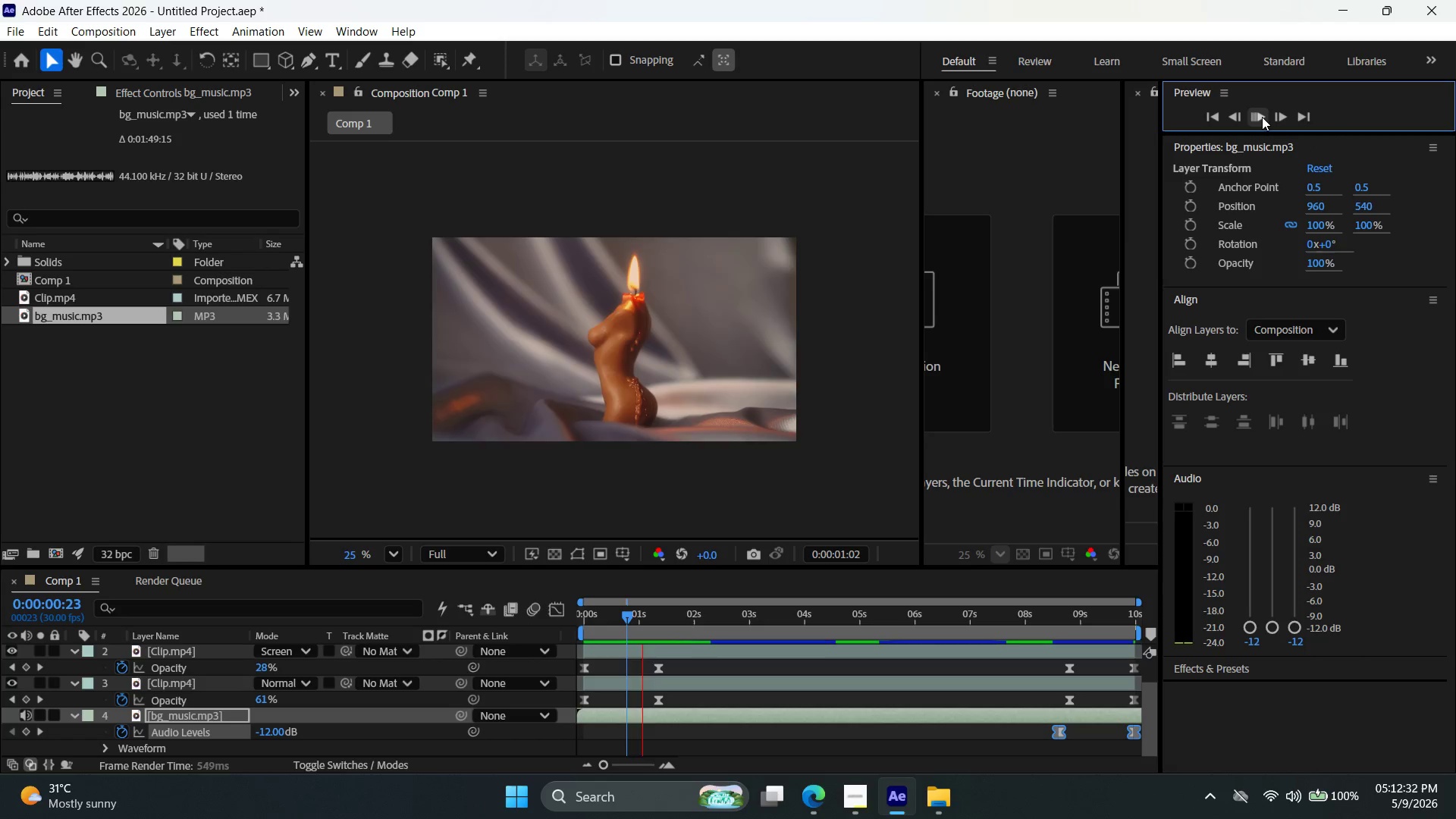 
left_click([1262, 117])
 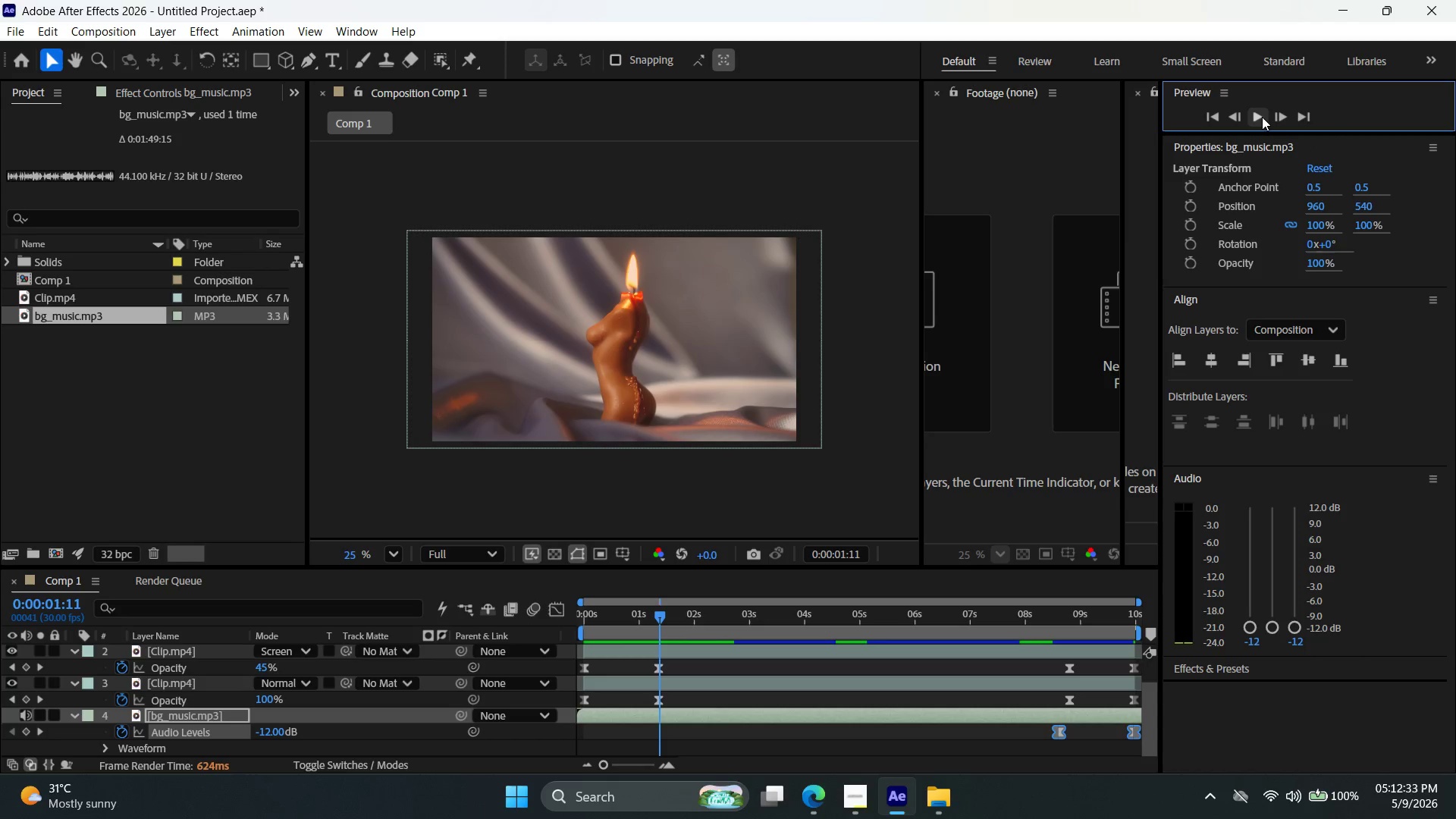 
left_click([1262, 117])
 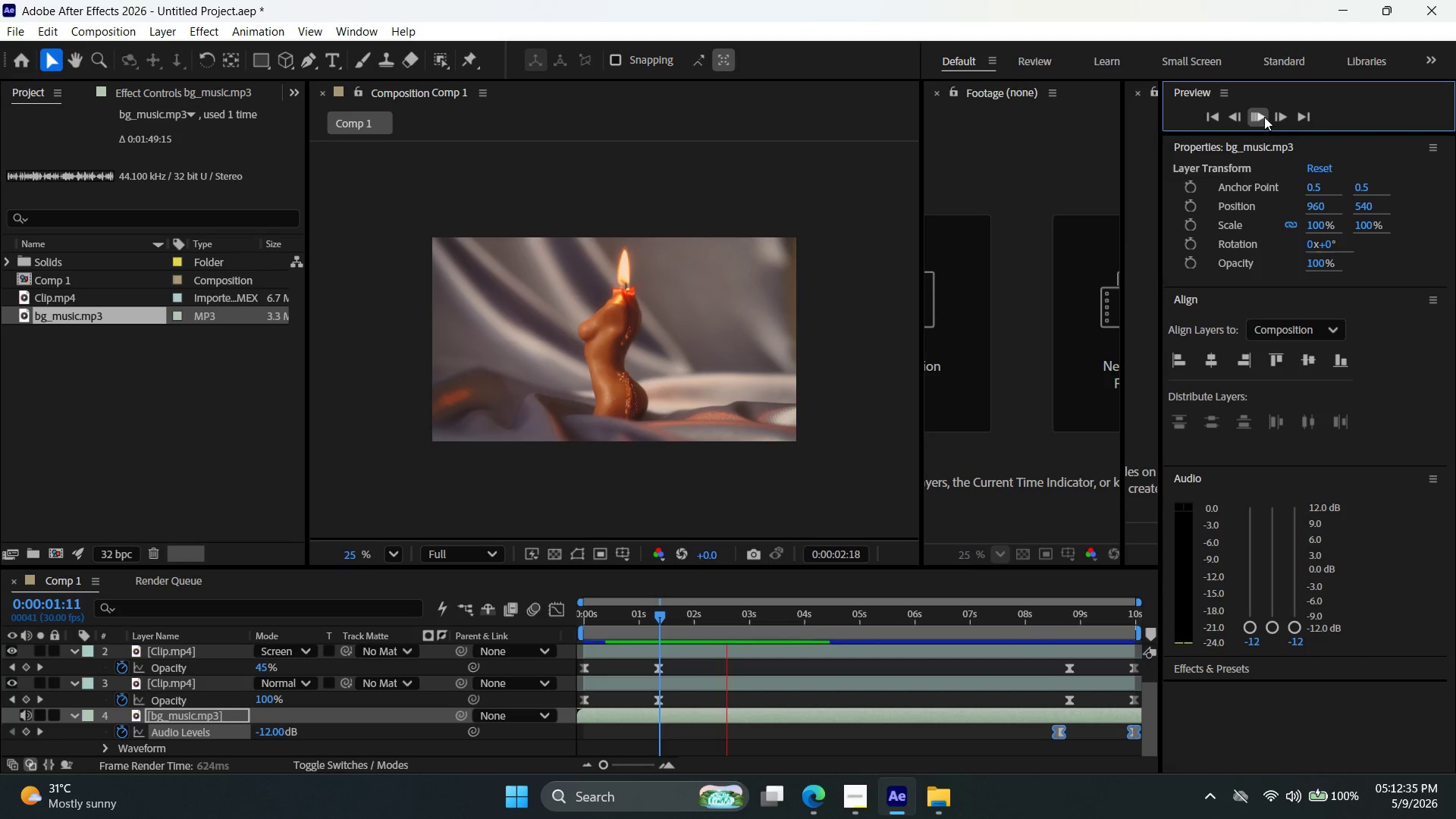 
left_click([1264, 117])
 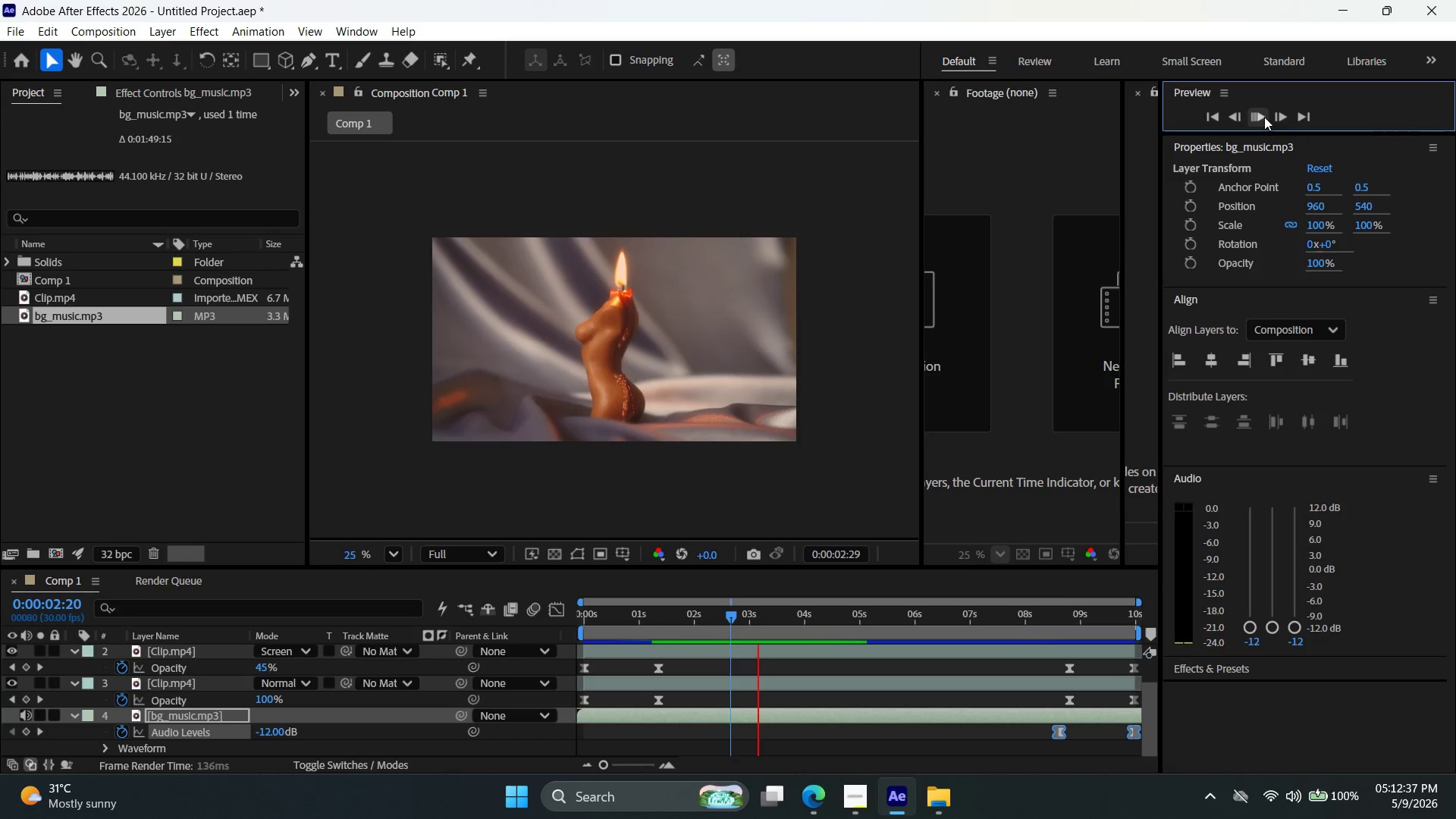 
left_click([1264, 117])
 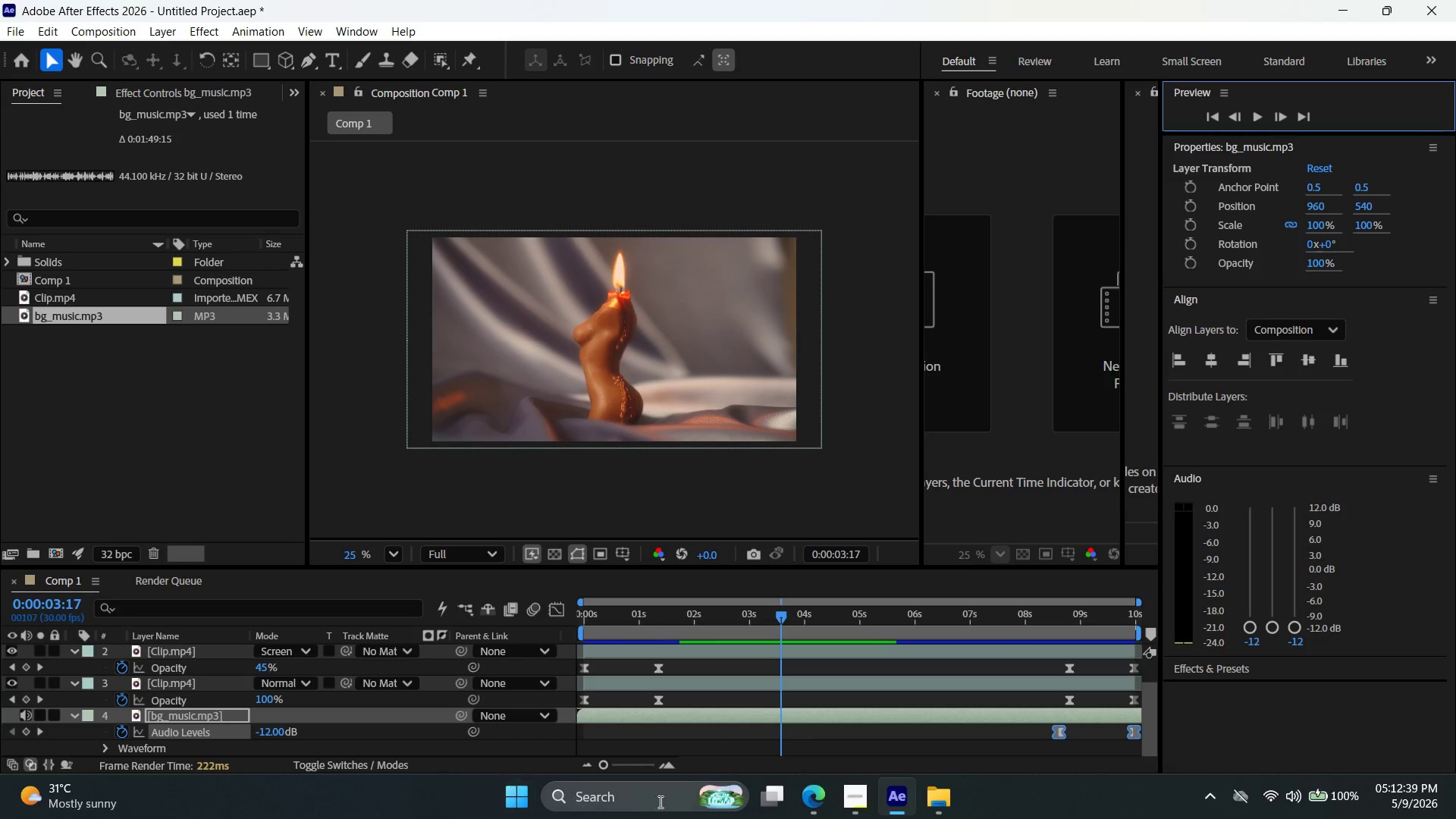 
left_click_drag(start_coordinate=[805, 794], to_coordinate=[809, 795])
 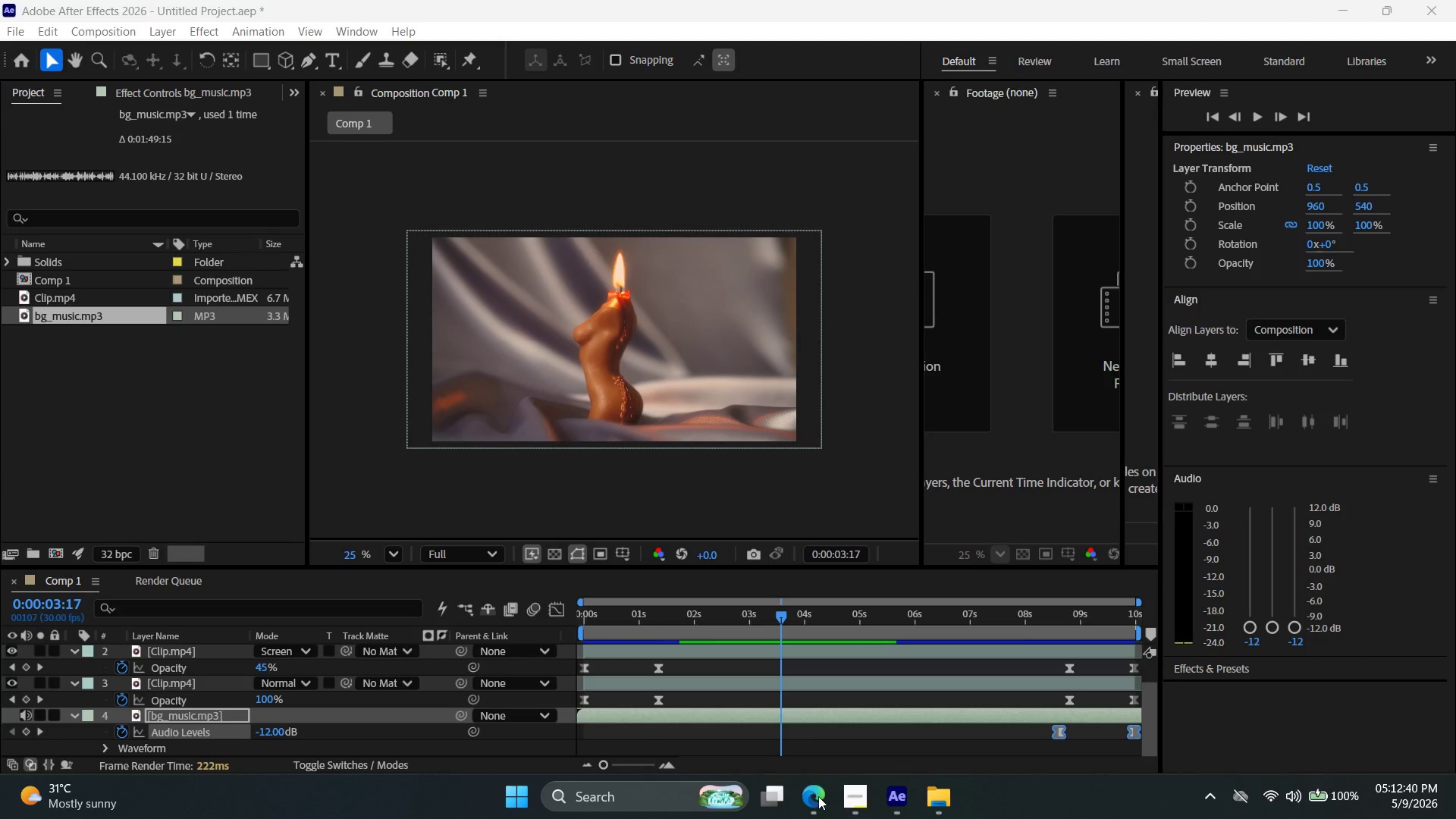 
double_click([818, 795])
 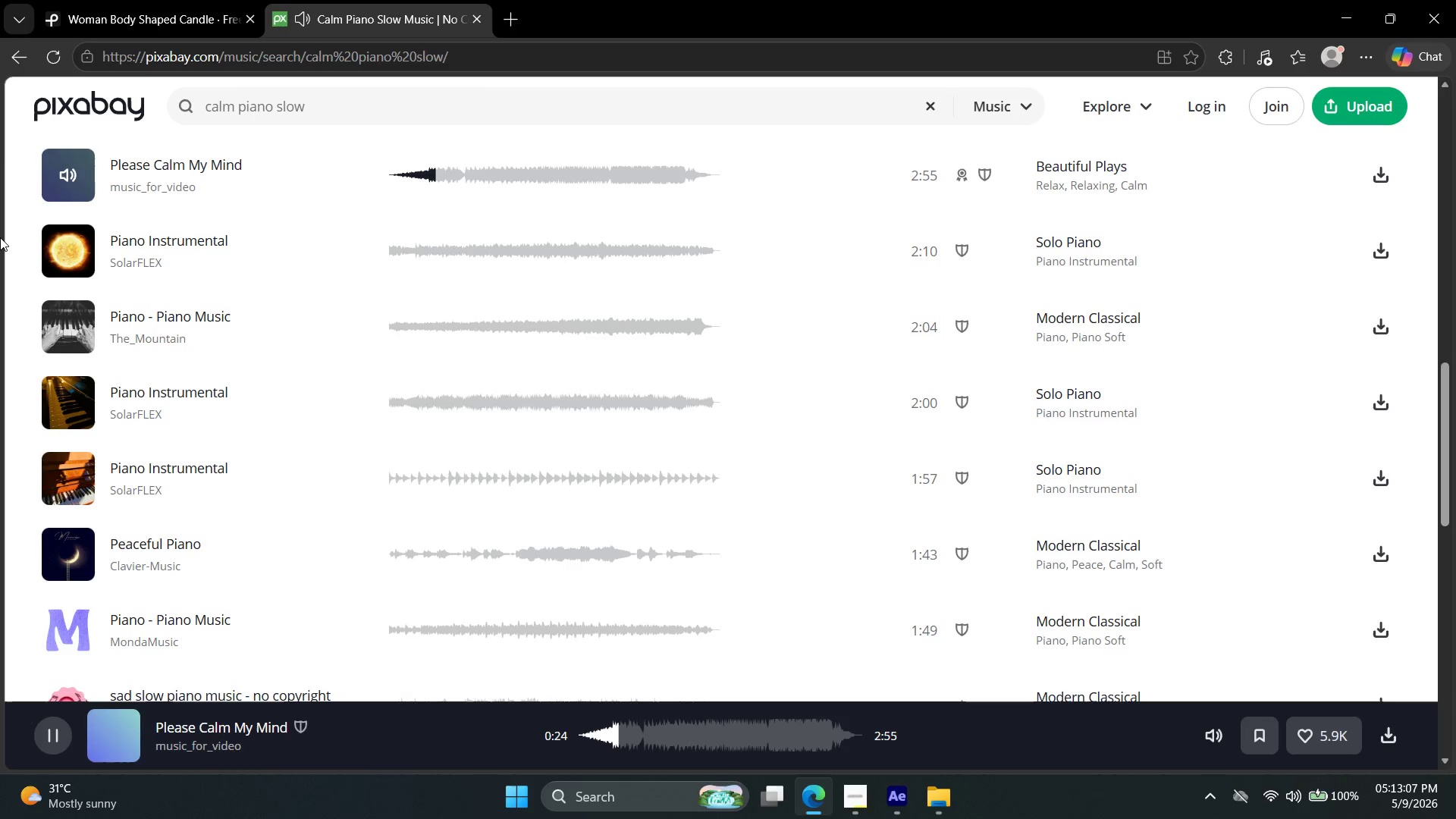 
wait(32.44)
 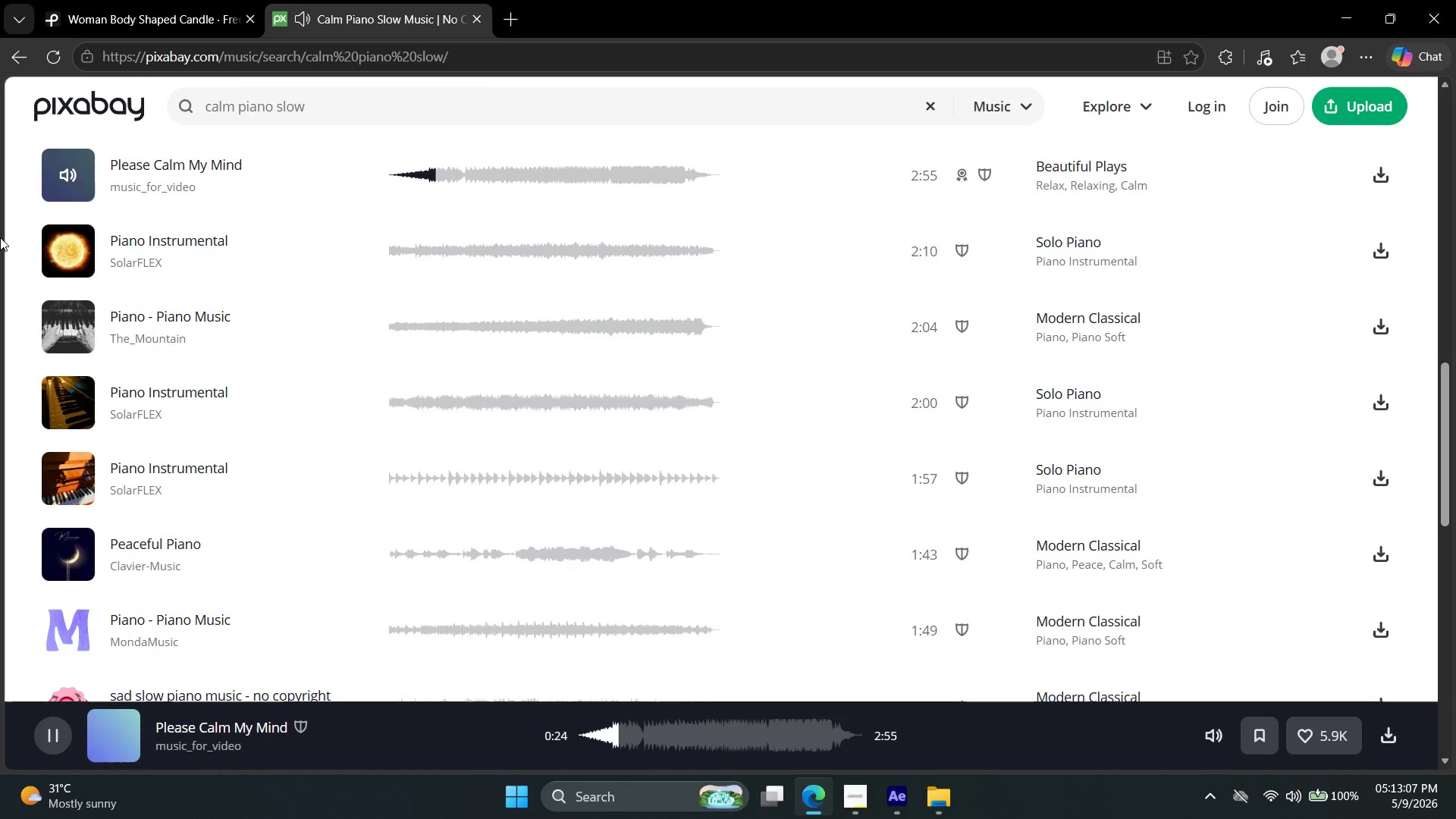 
left_click([71, 177])
 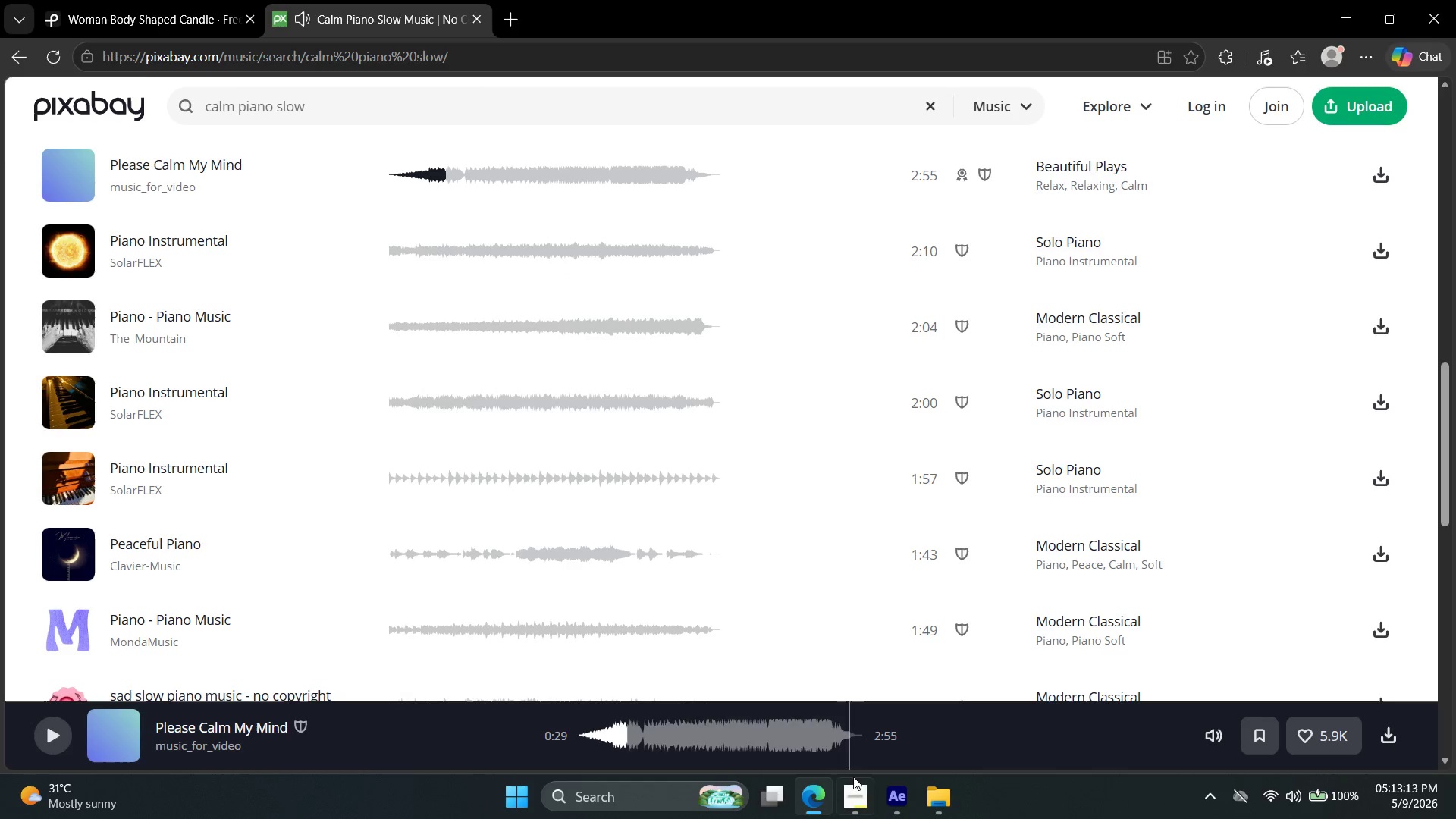 
left_click([901, 797])
 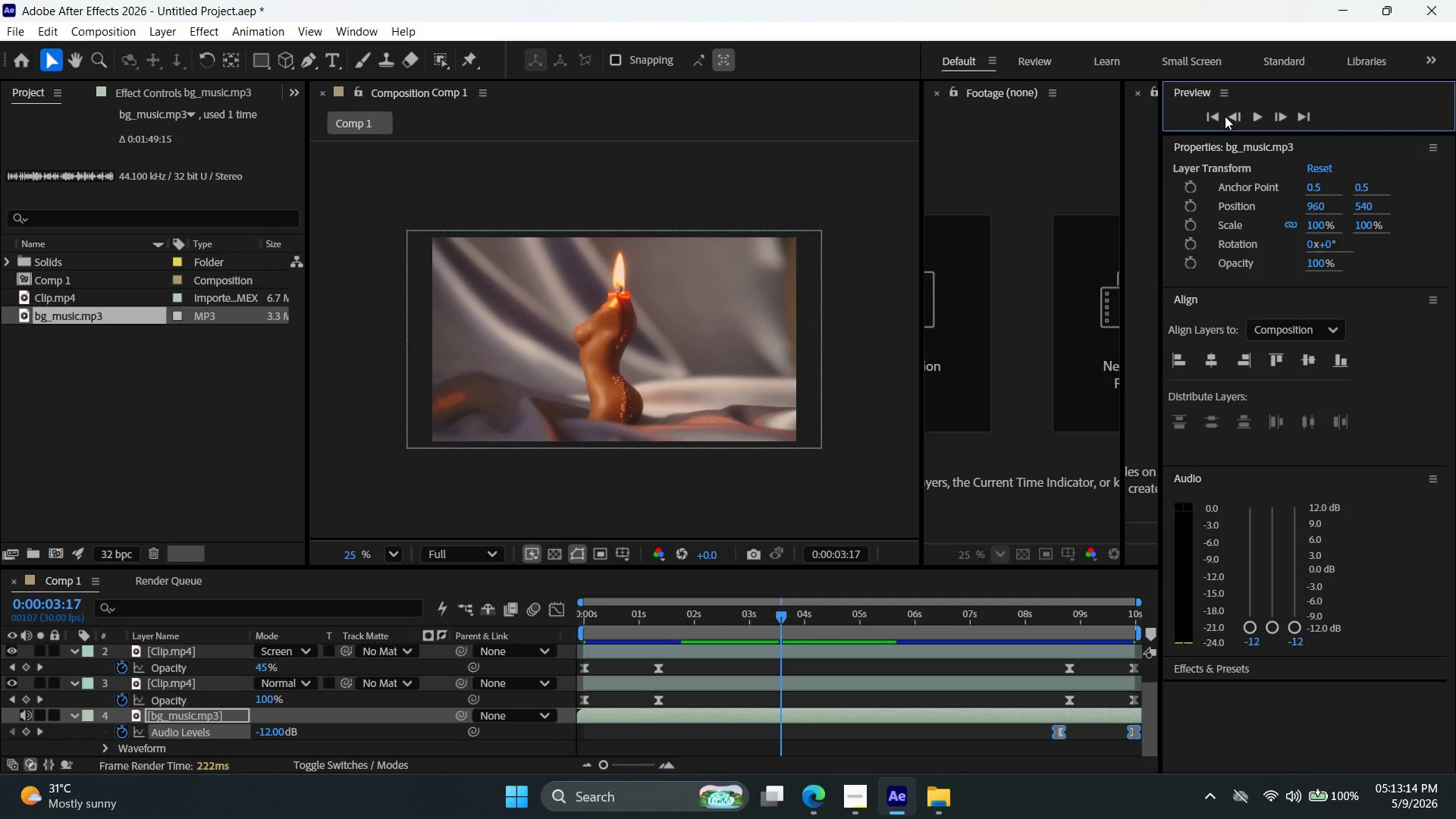 
left_click([1216, 116])
 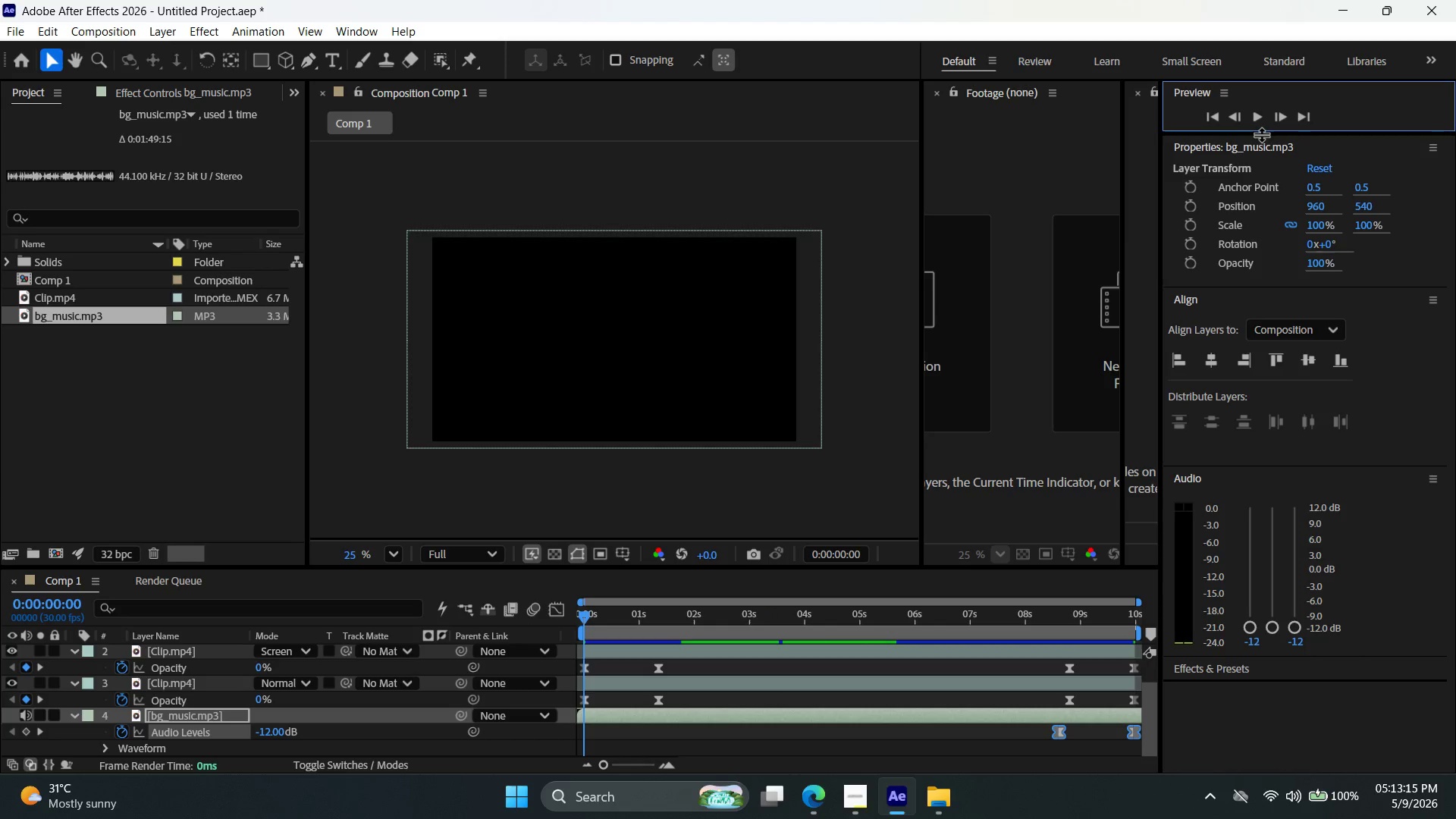 
left_click([1261, 121])
 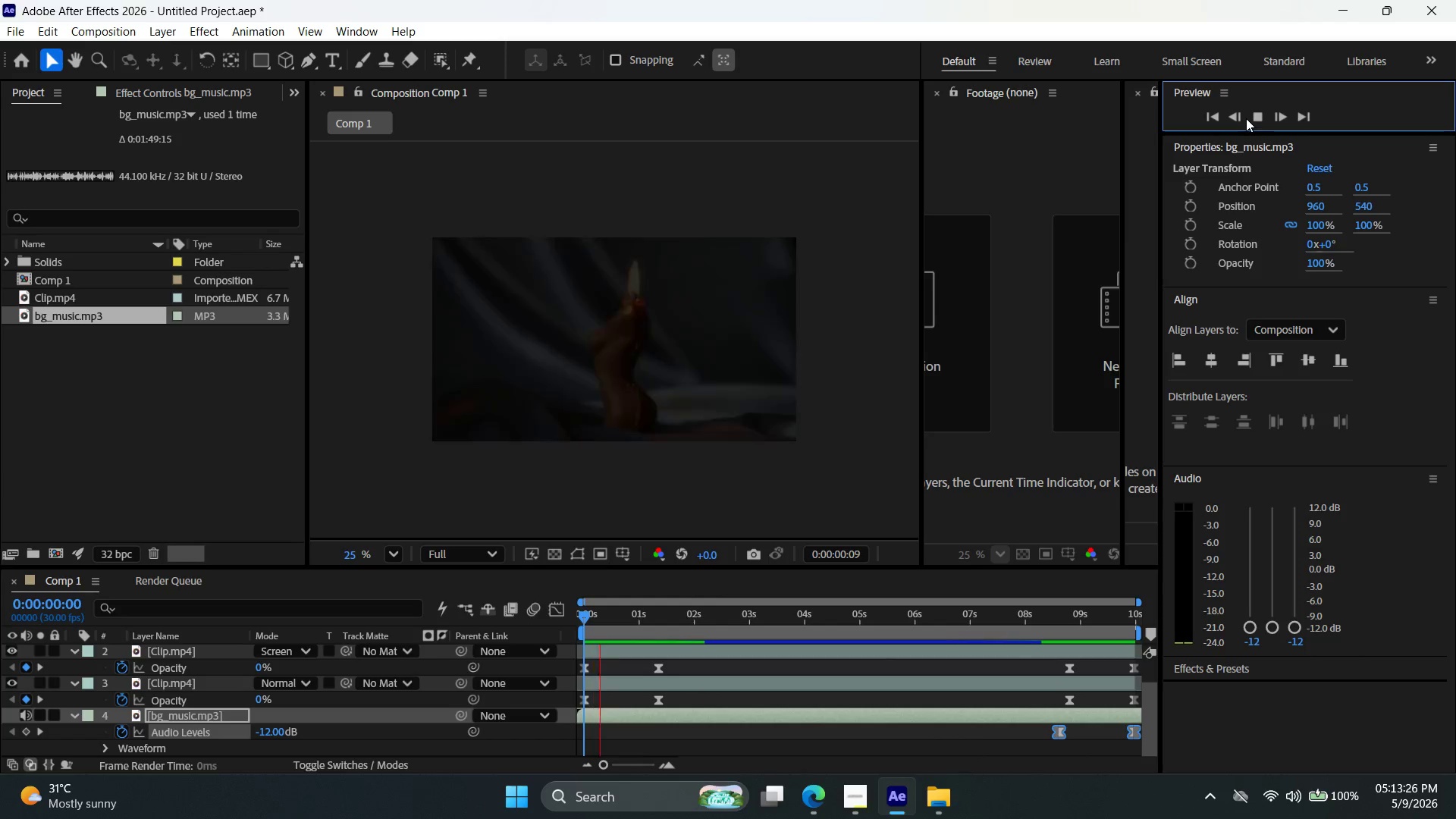 
wait(15.8)
 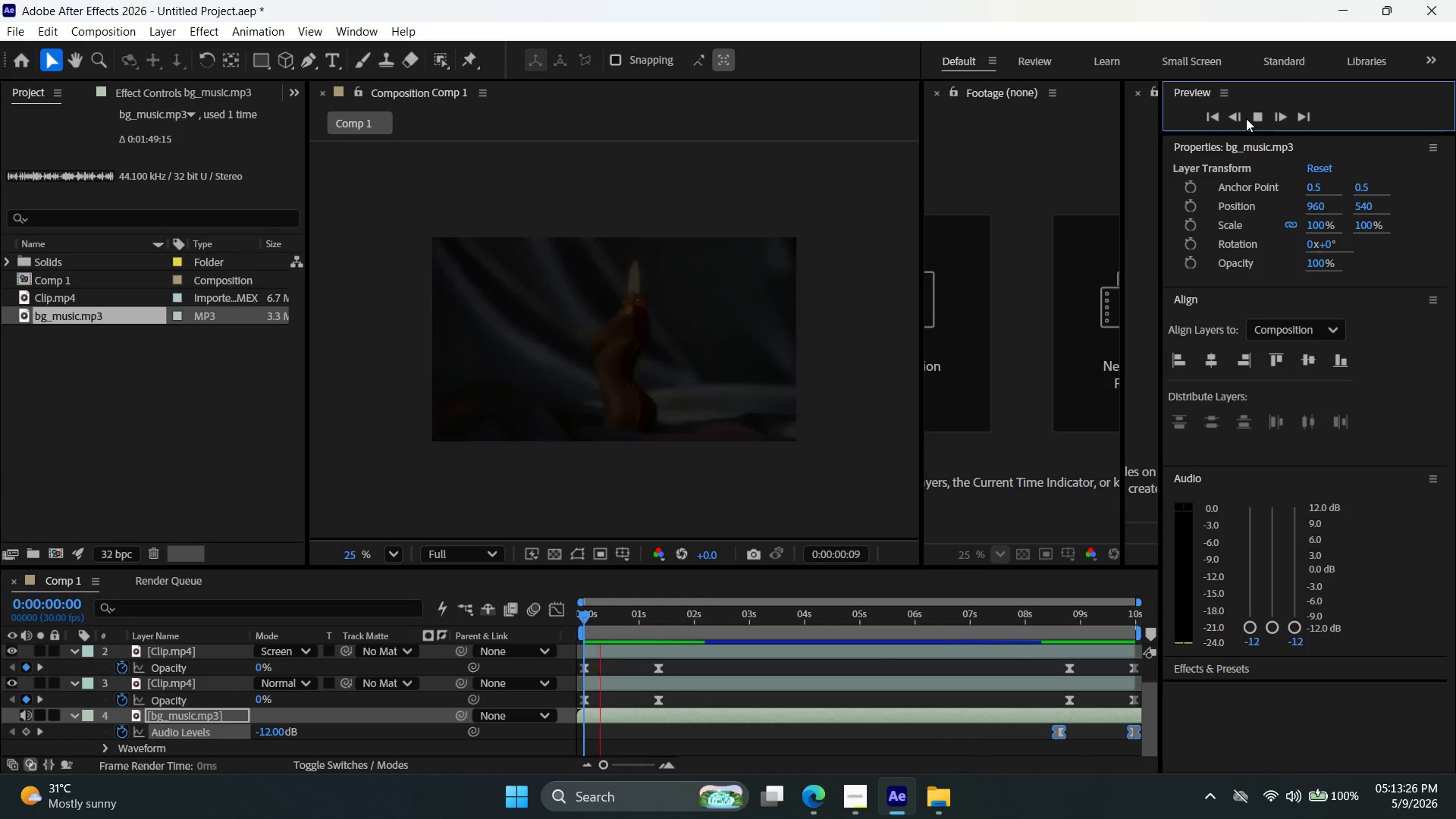 
left_click([1260, 115])
 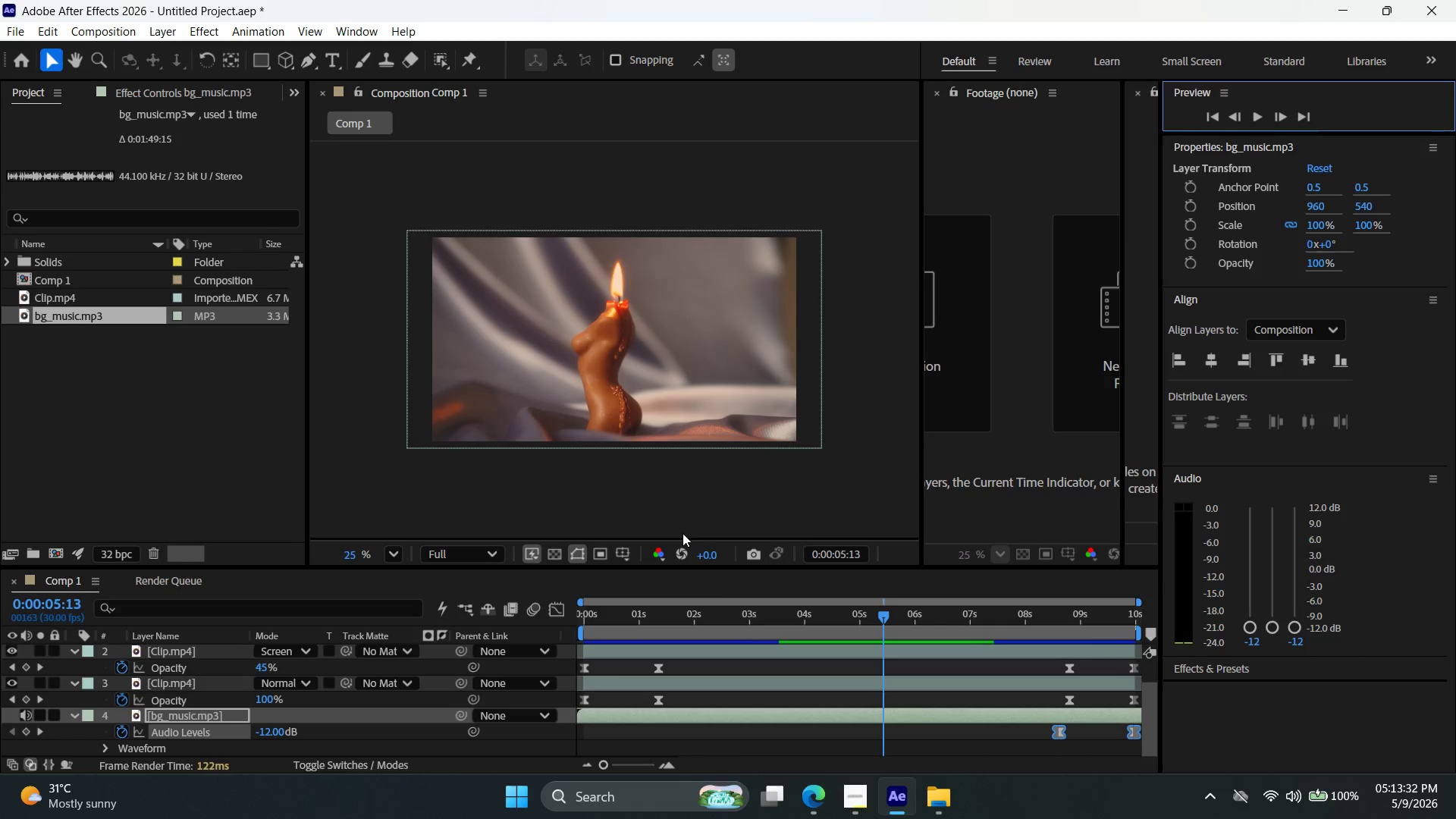 
left_click([682, 522])
 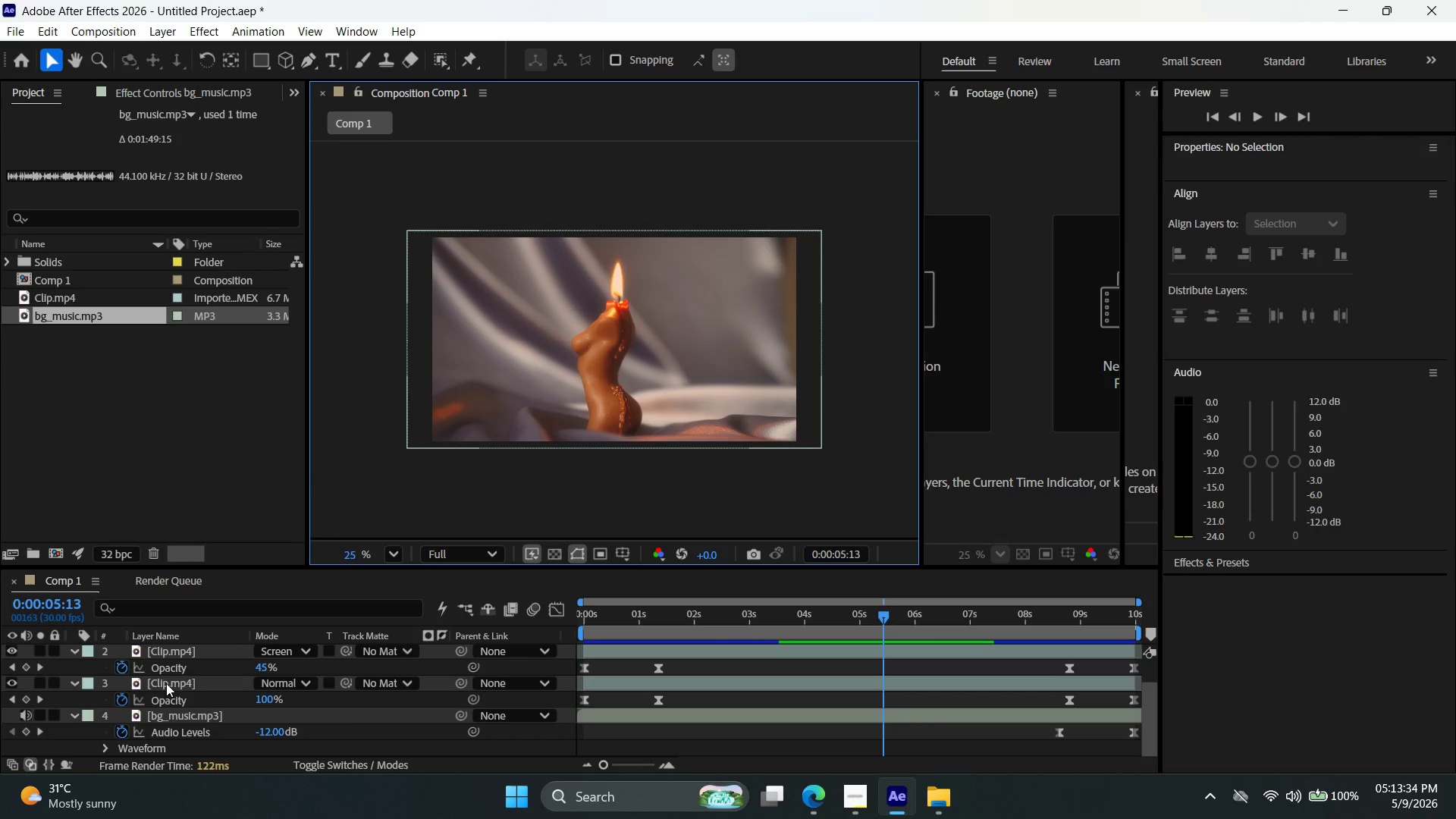 
left_click([166, 687])
 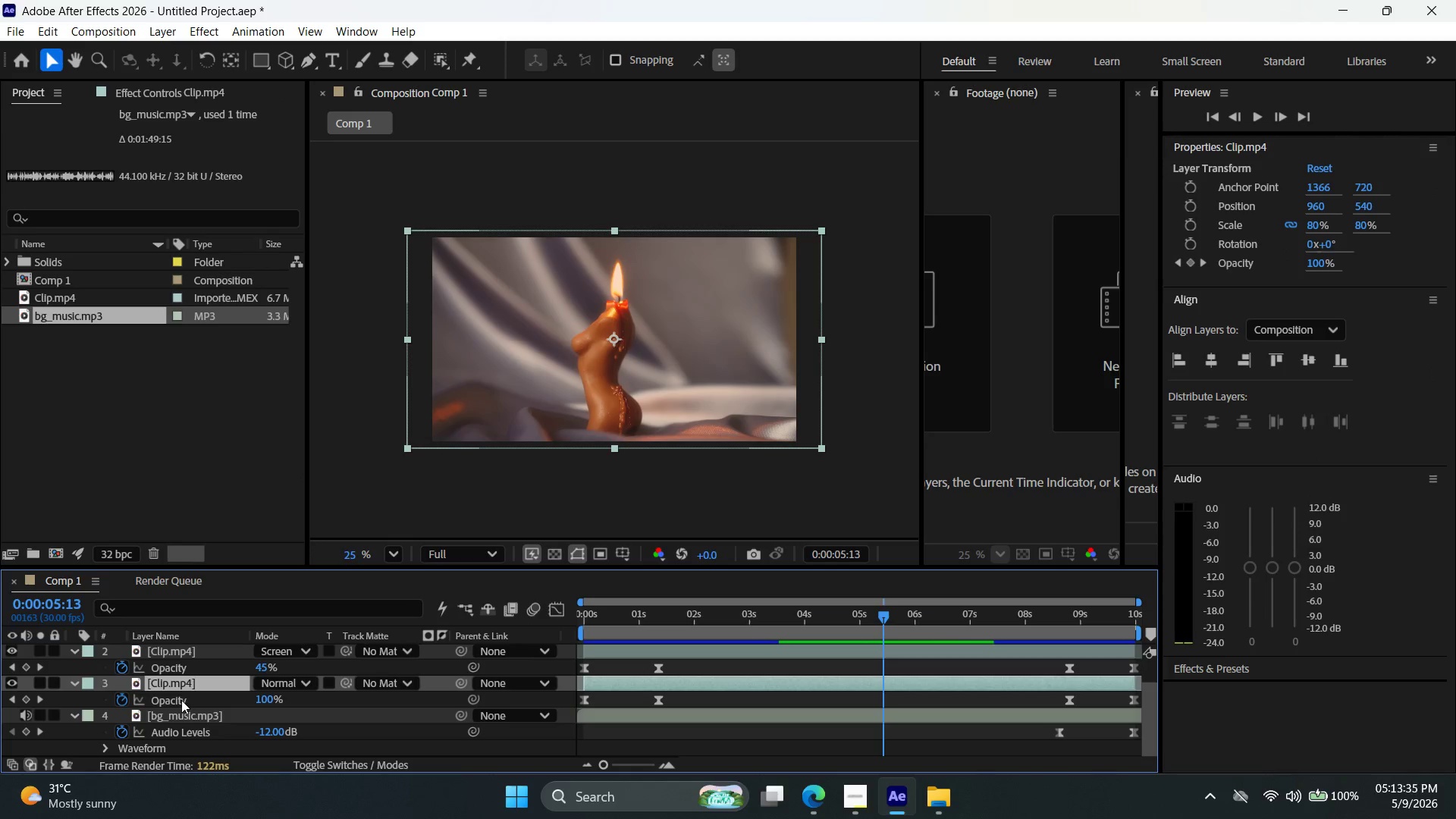 
left_click([181, 700])
 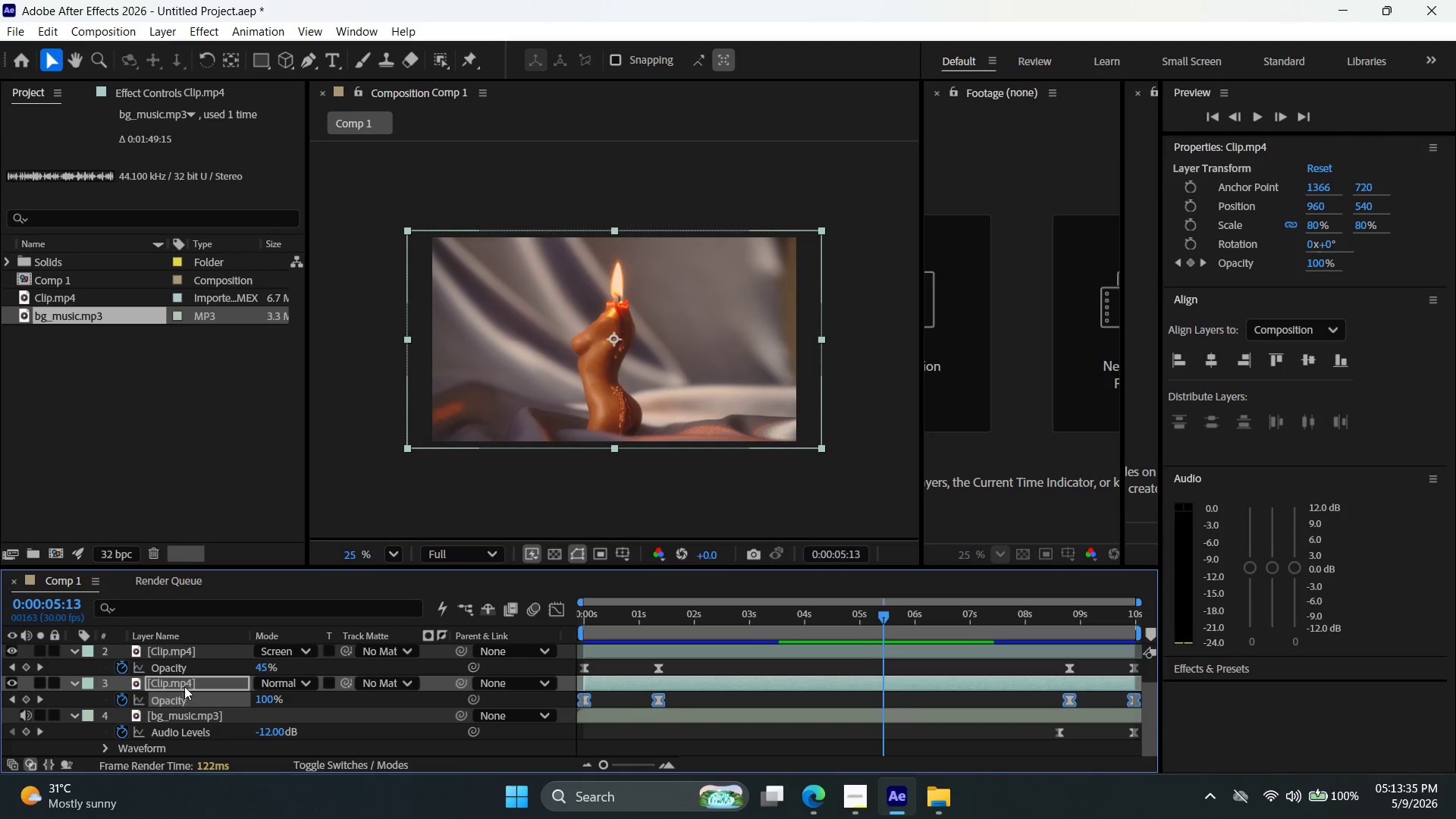 
left_click([184, 686])
 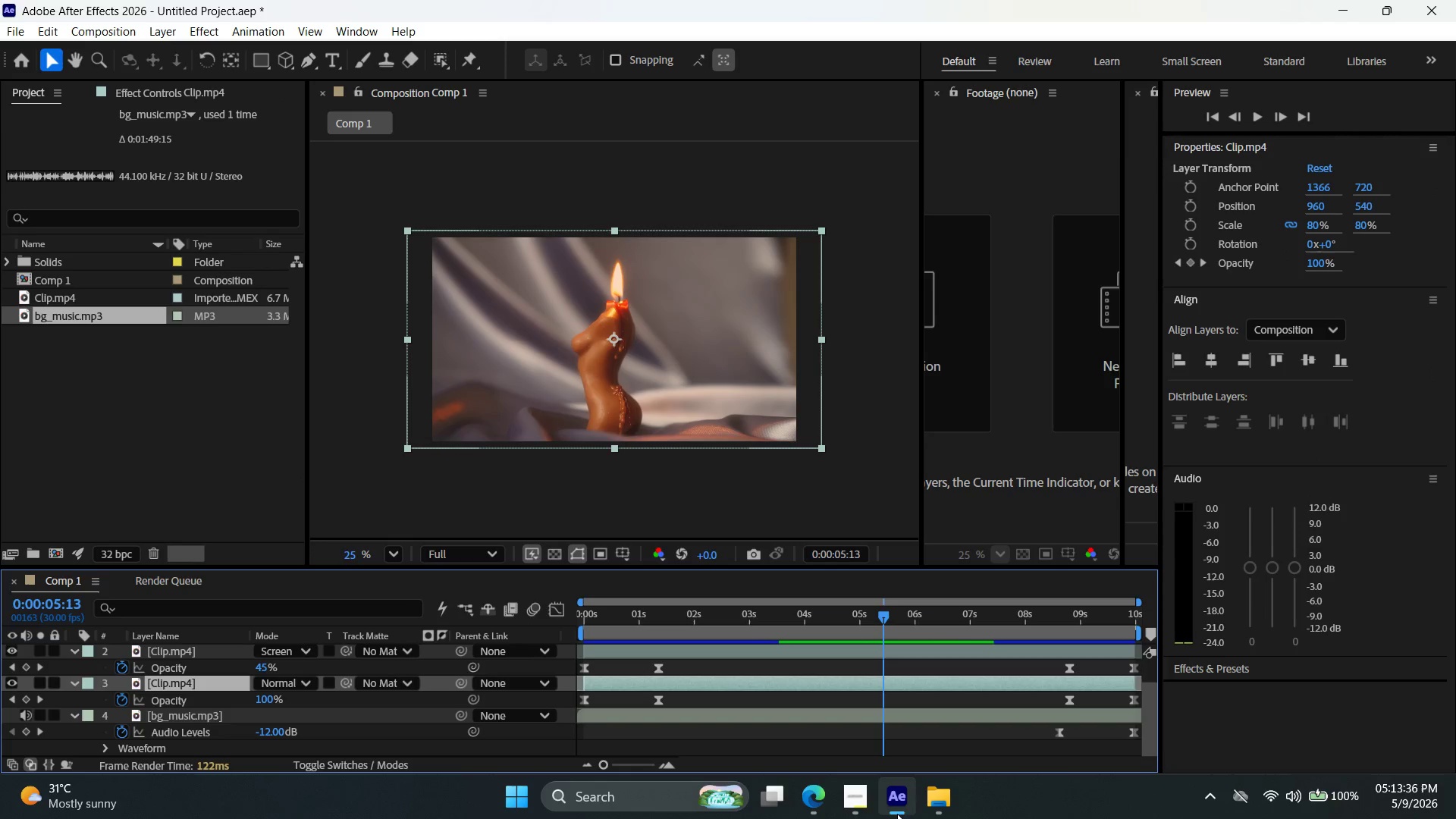 
left_click([842, 805])